 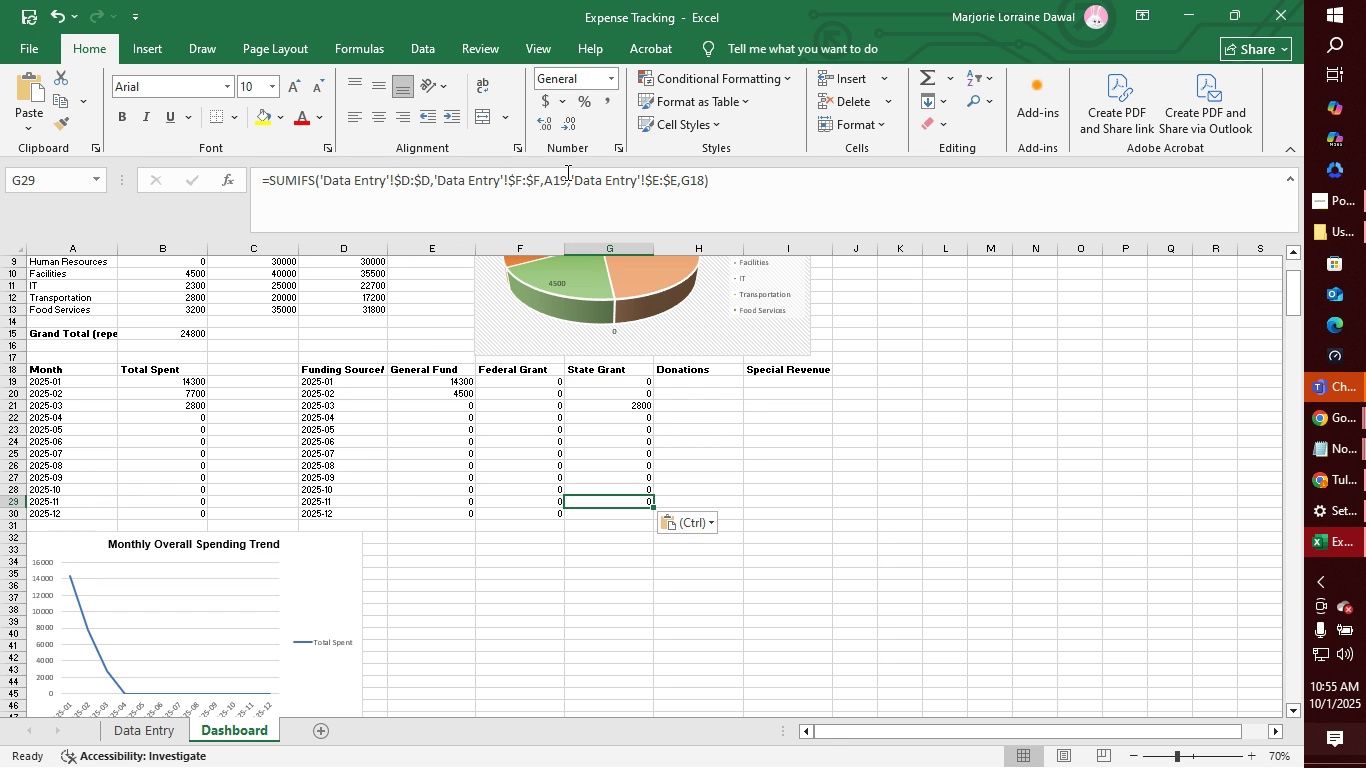 
left_click([558, 176])
 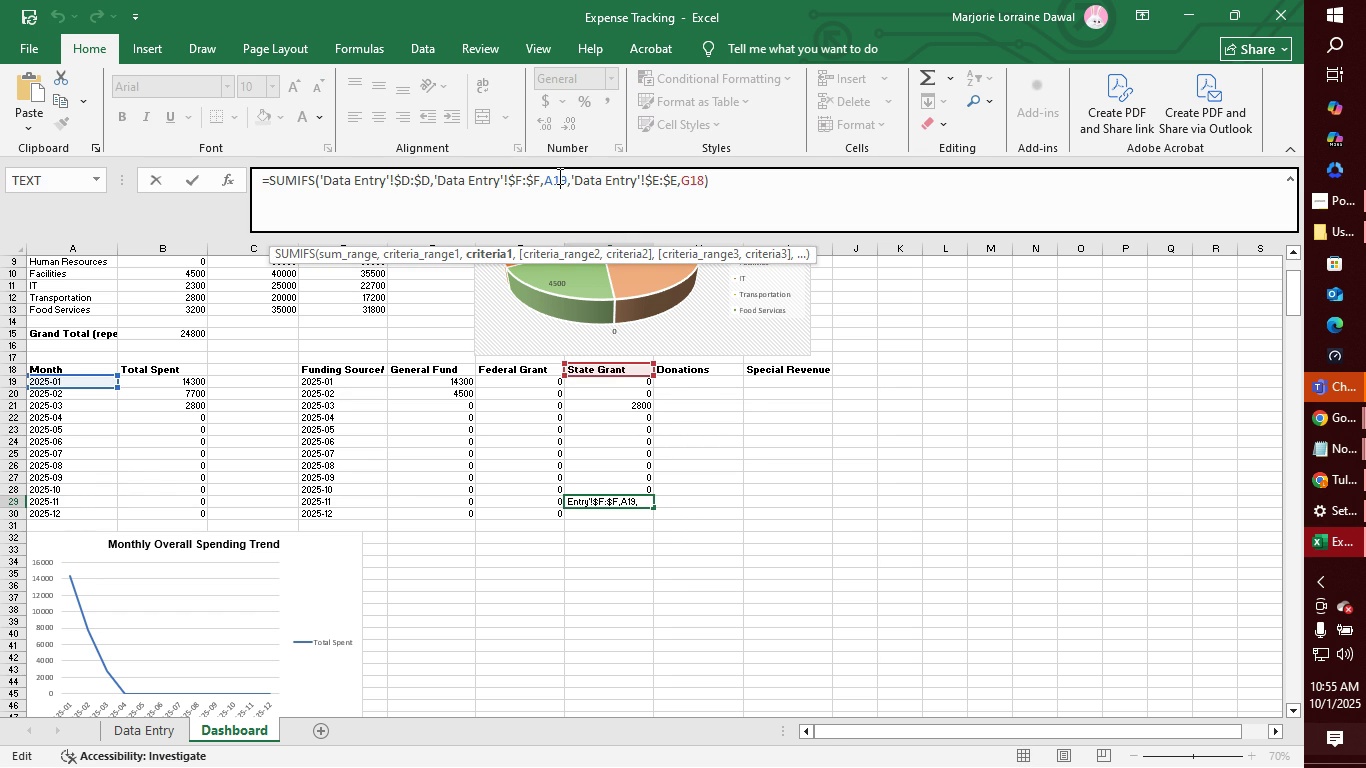 
key(Backspace)
 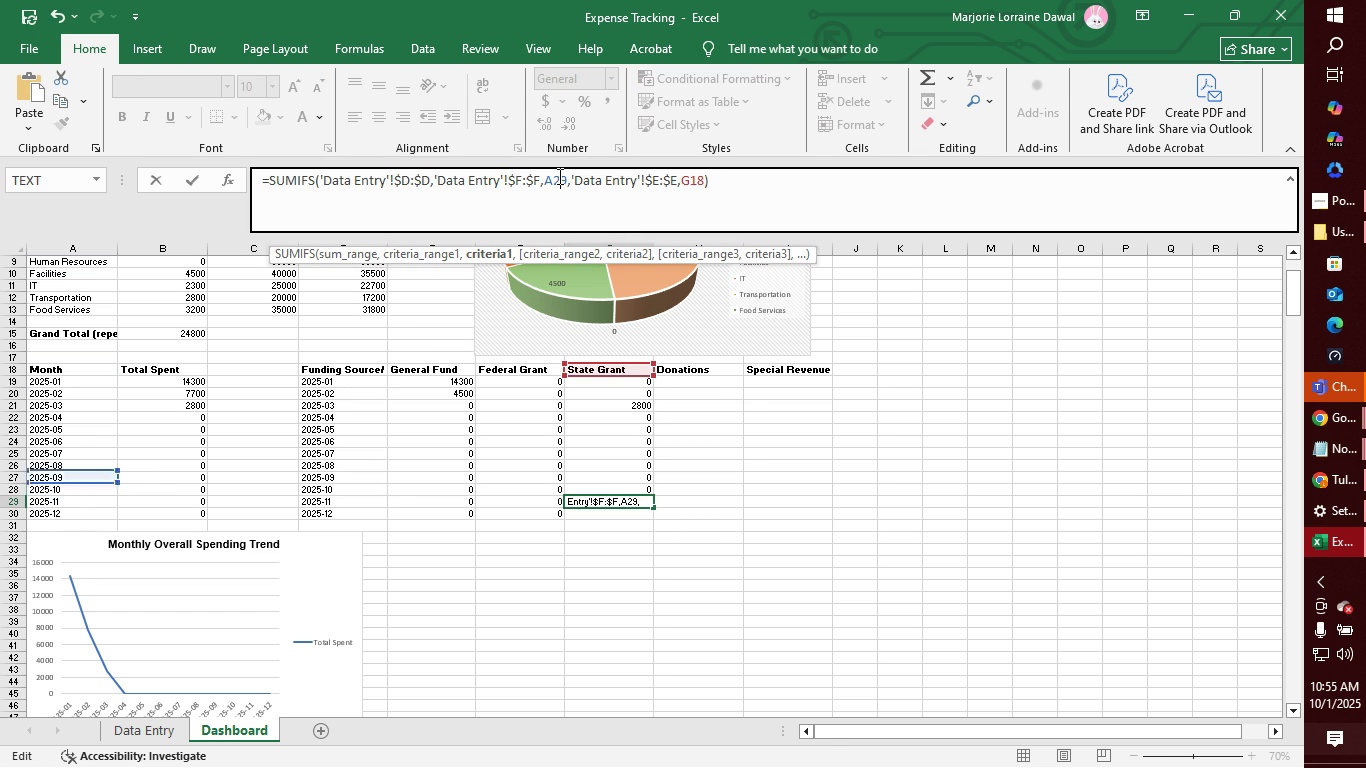 
key(2)
 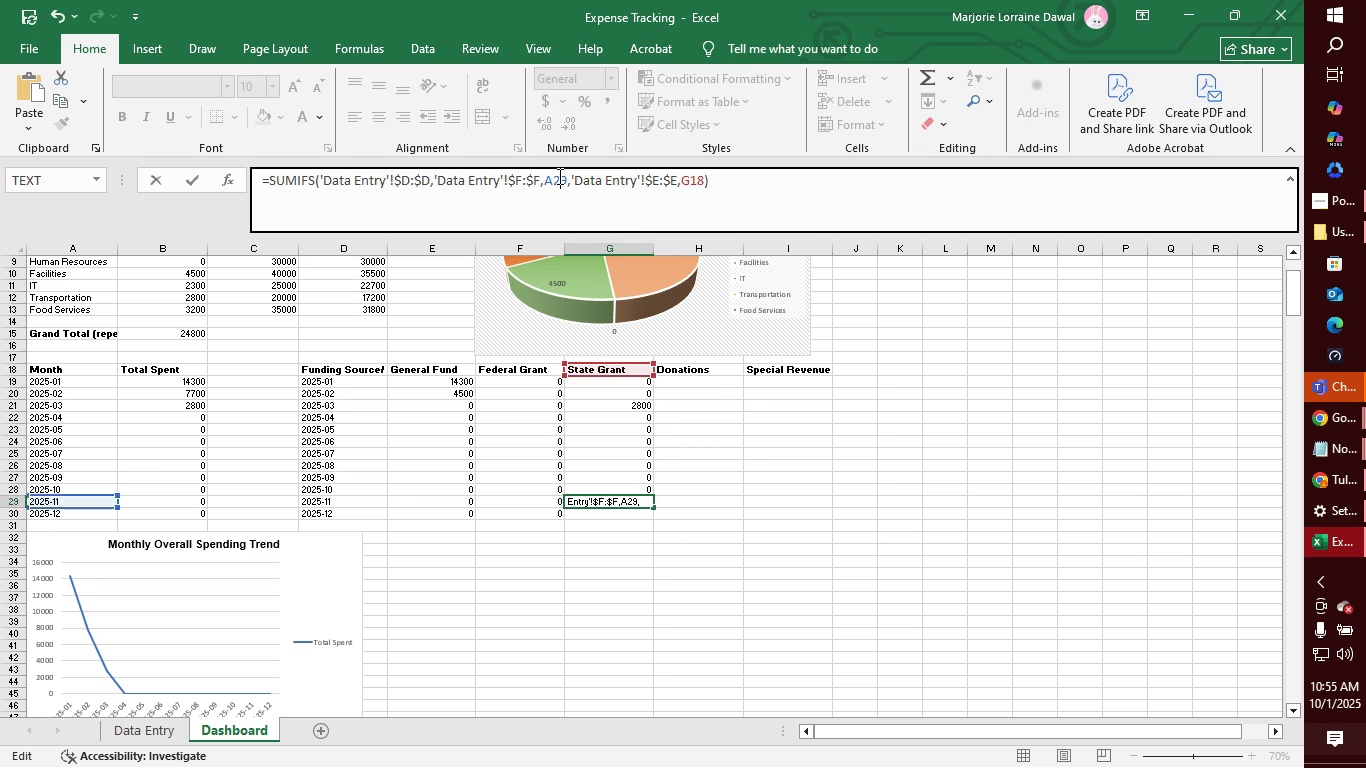 
key(Enter)